 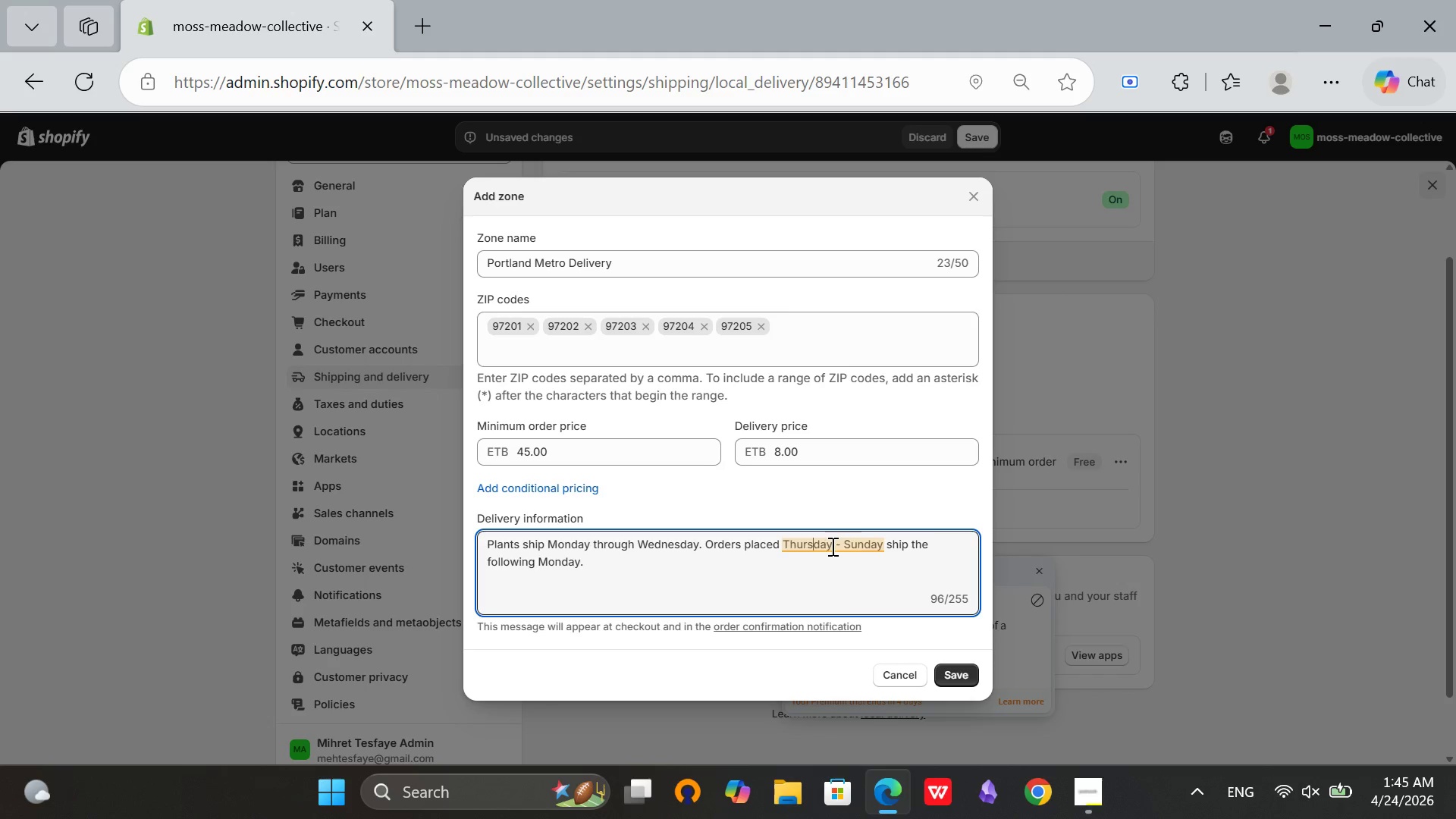 
left_click([857, 544])
 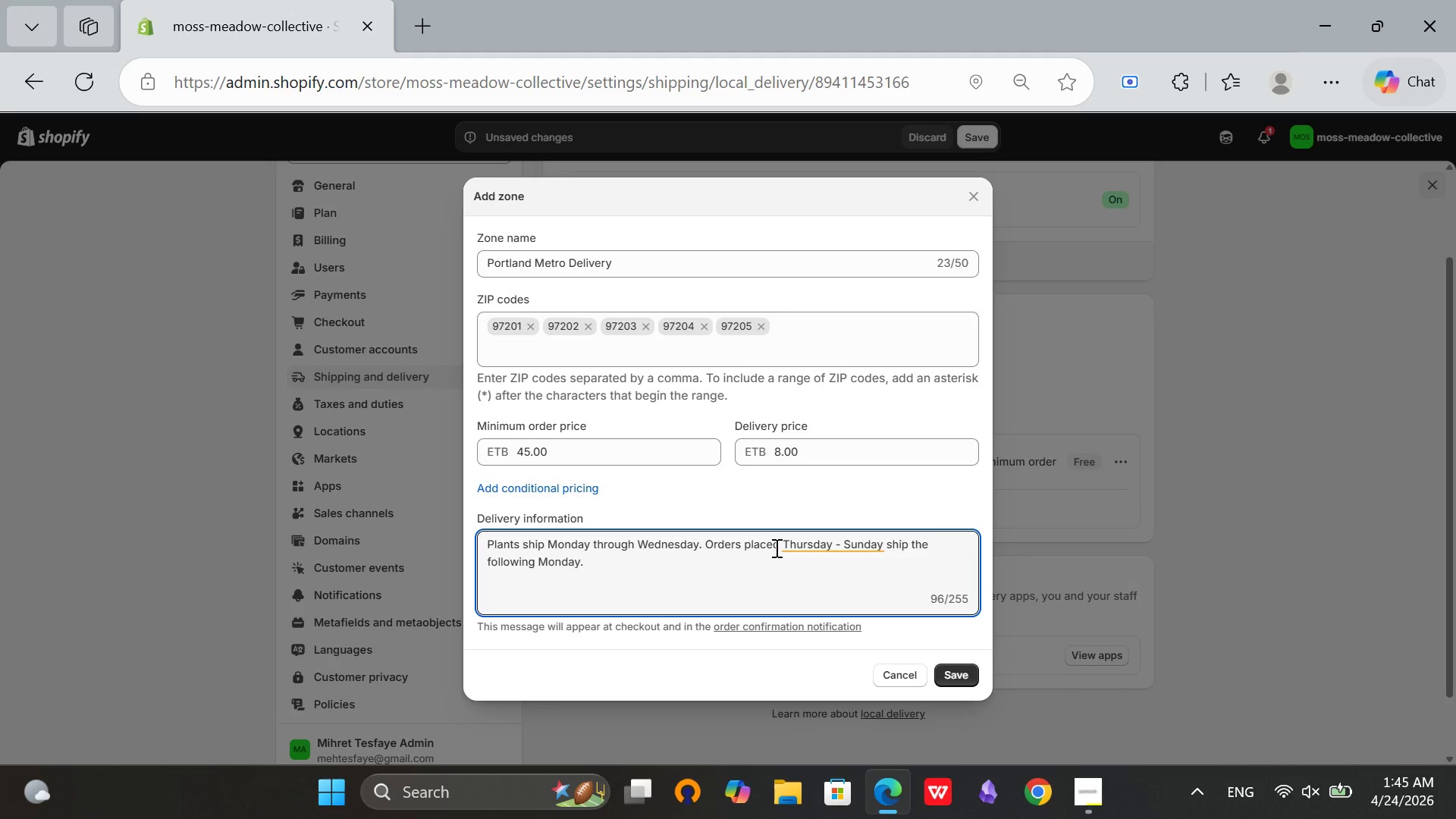 
scroll: coordinate [806, 539], scroll_direction: up, amount: 4.0
 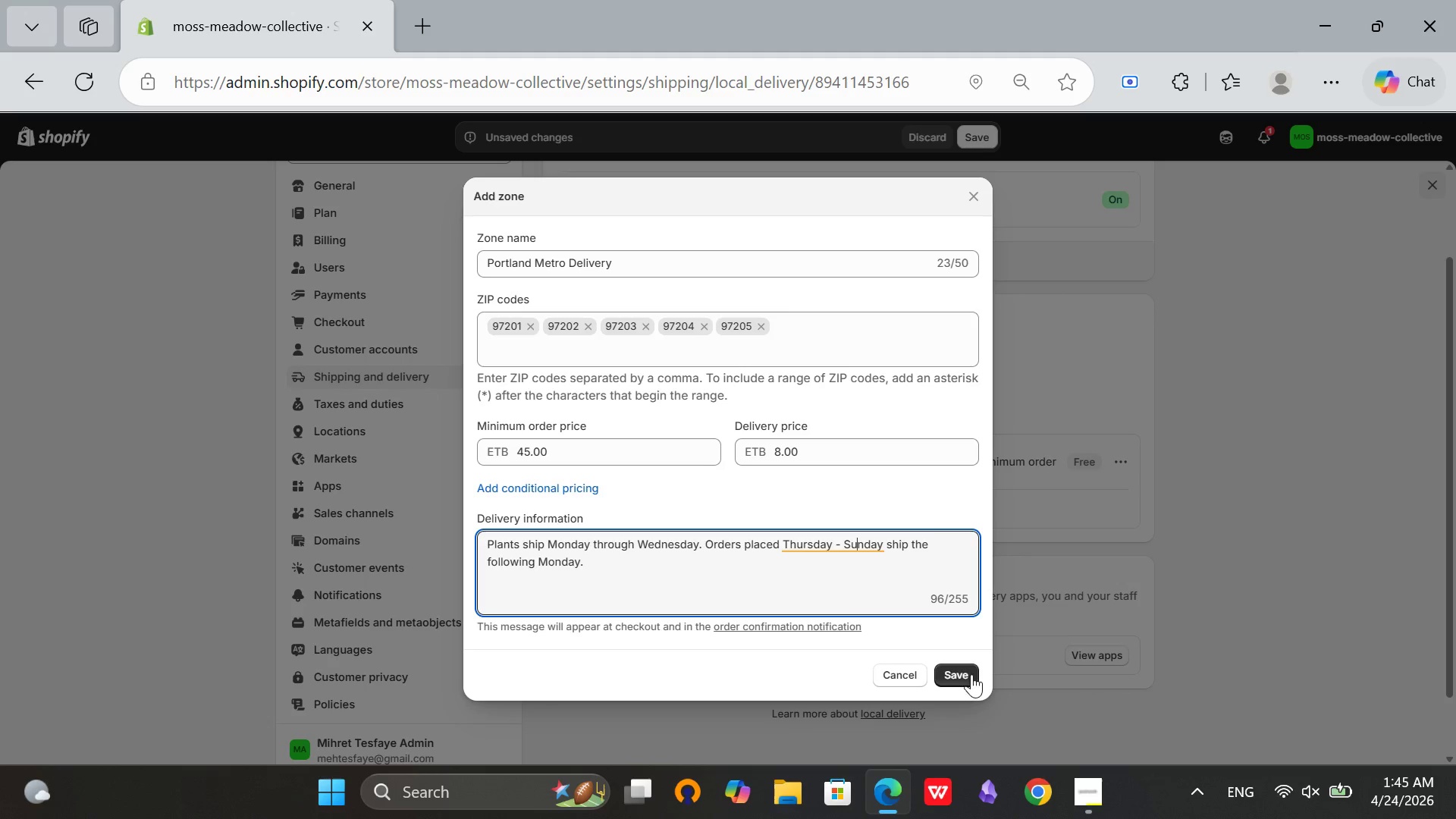 
left_click([950, 666])
 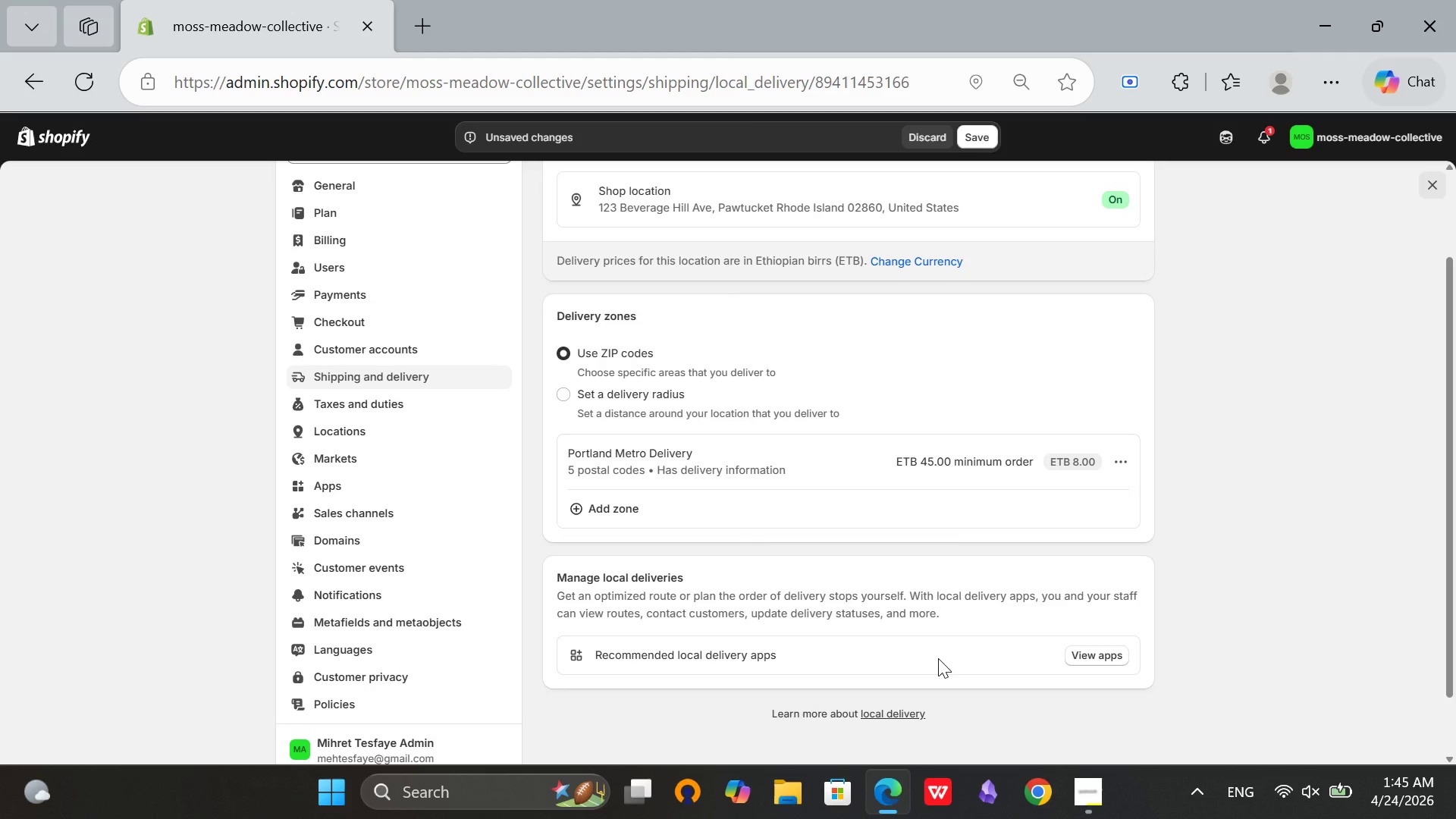 
scroll: coordinate [1012, 562], scroll_direction: up, amount: 6.0
 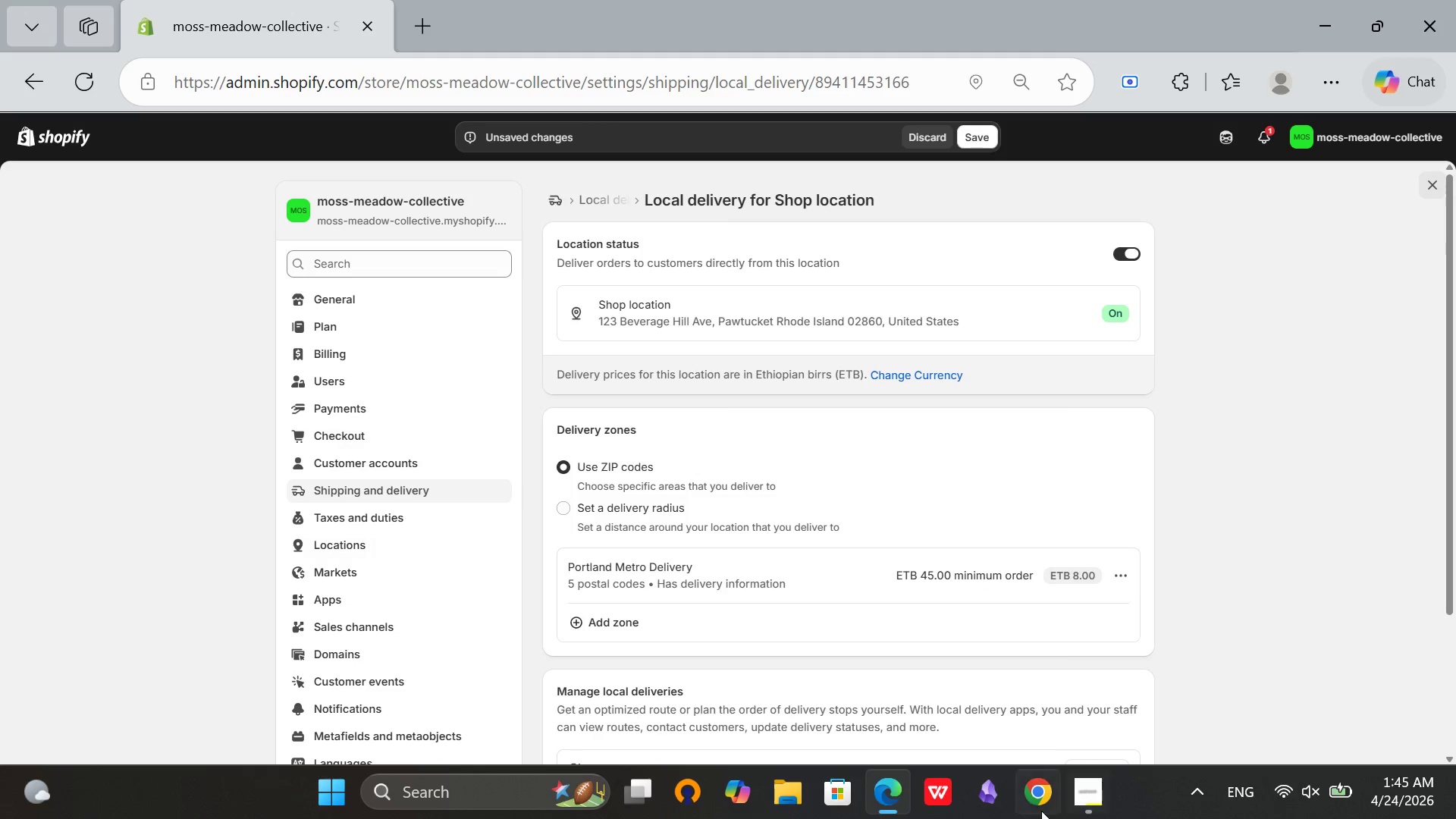 
left_click([1088, 807])